 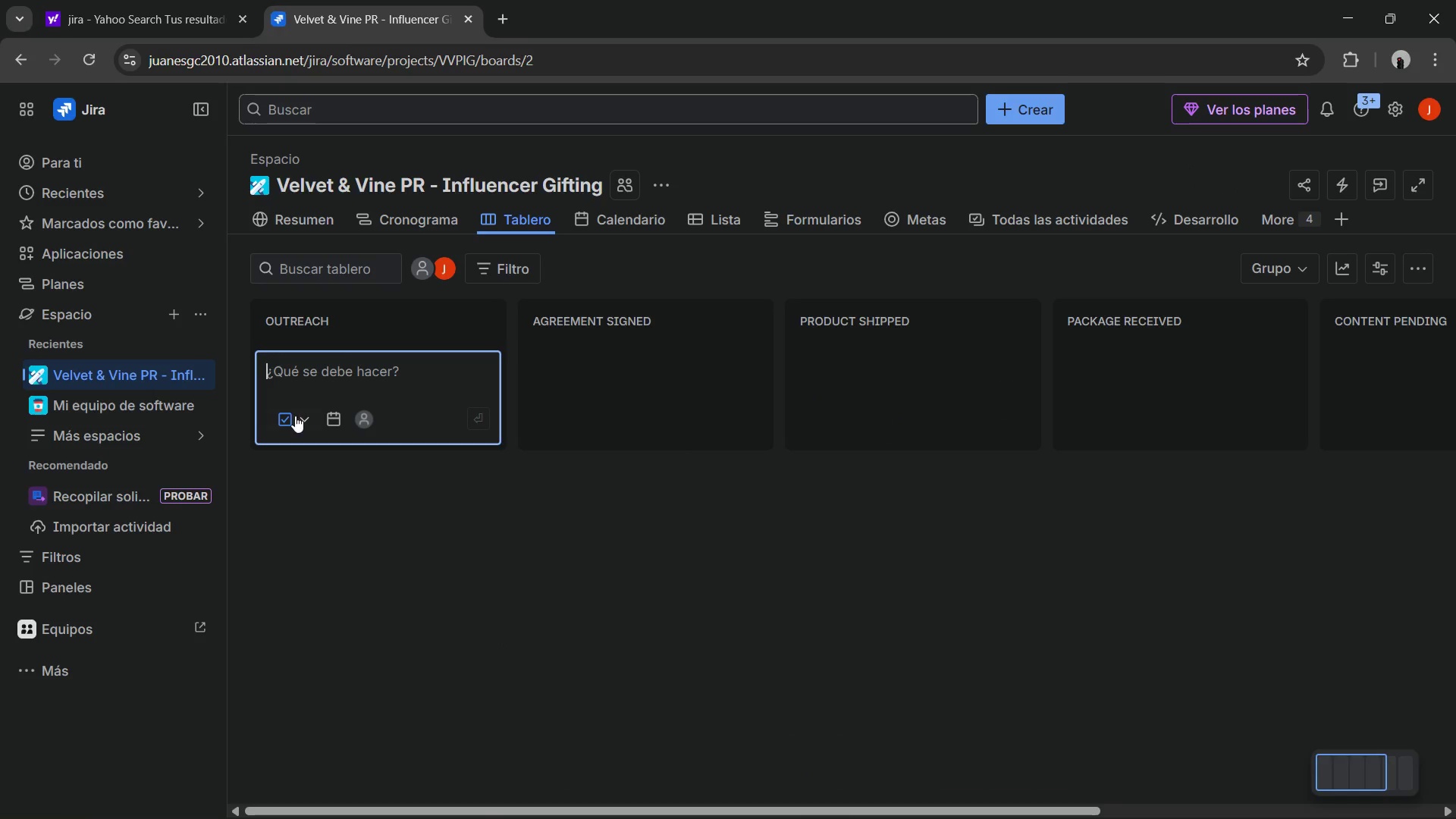 
left_click([511, 510])
 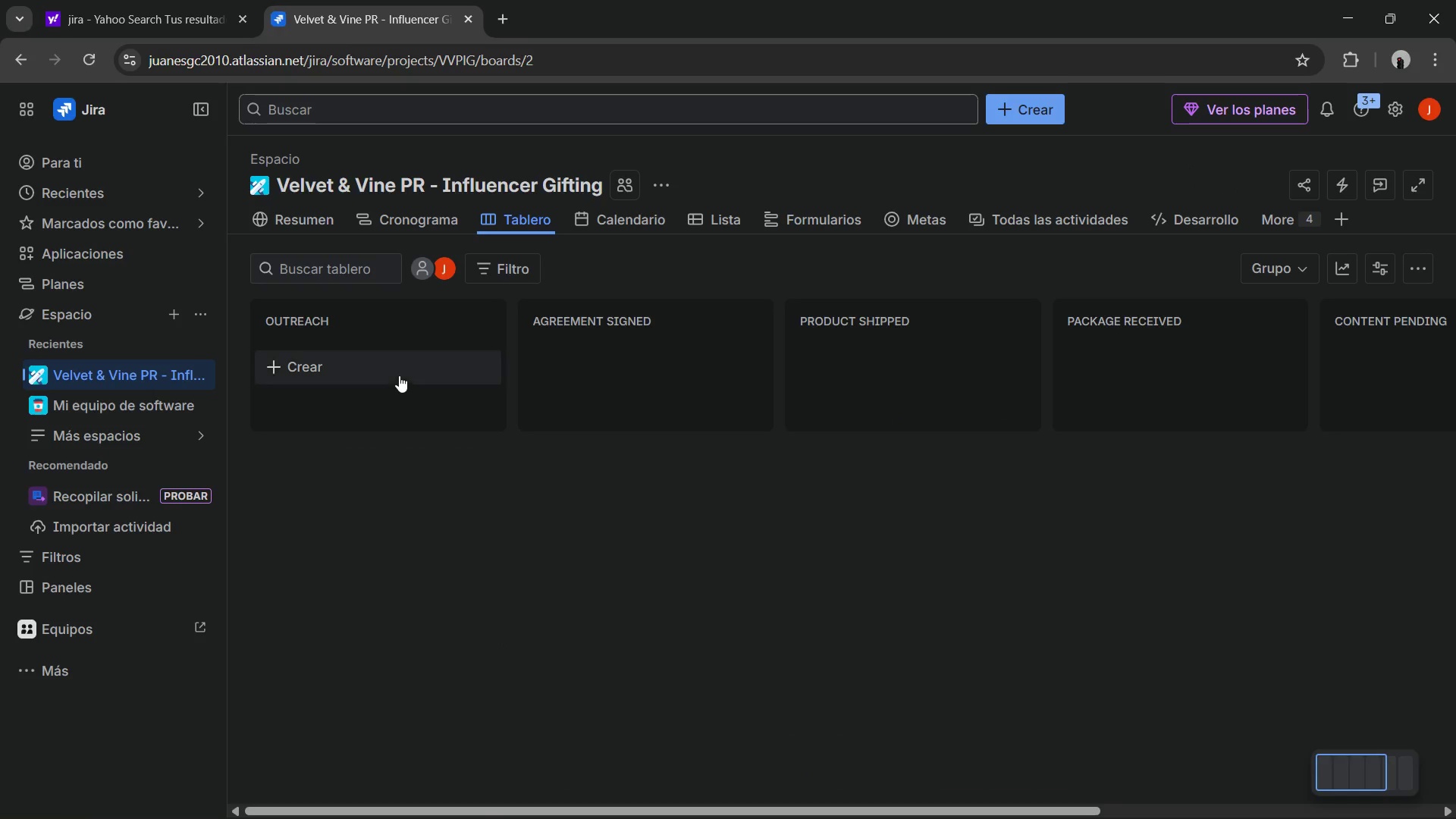 
left_click([398, 375])
 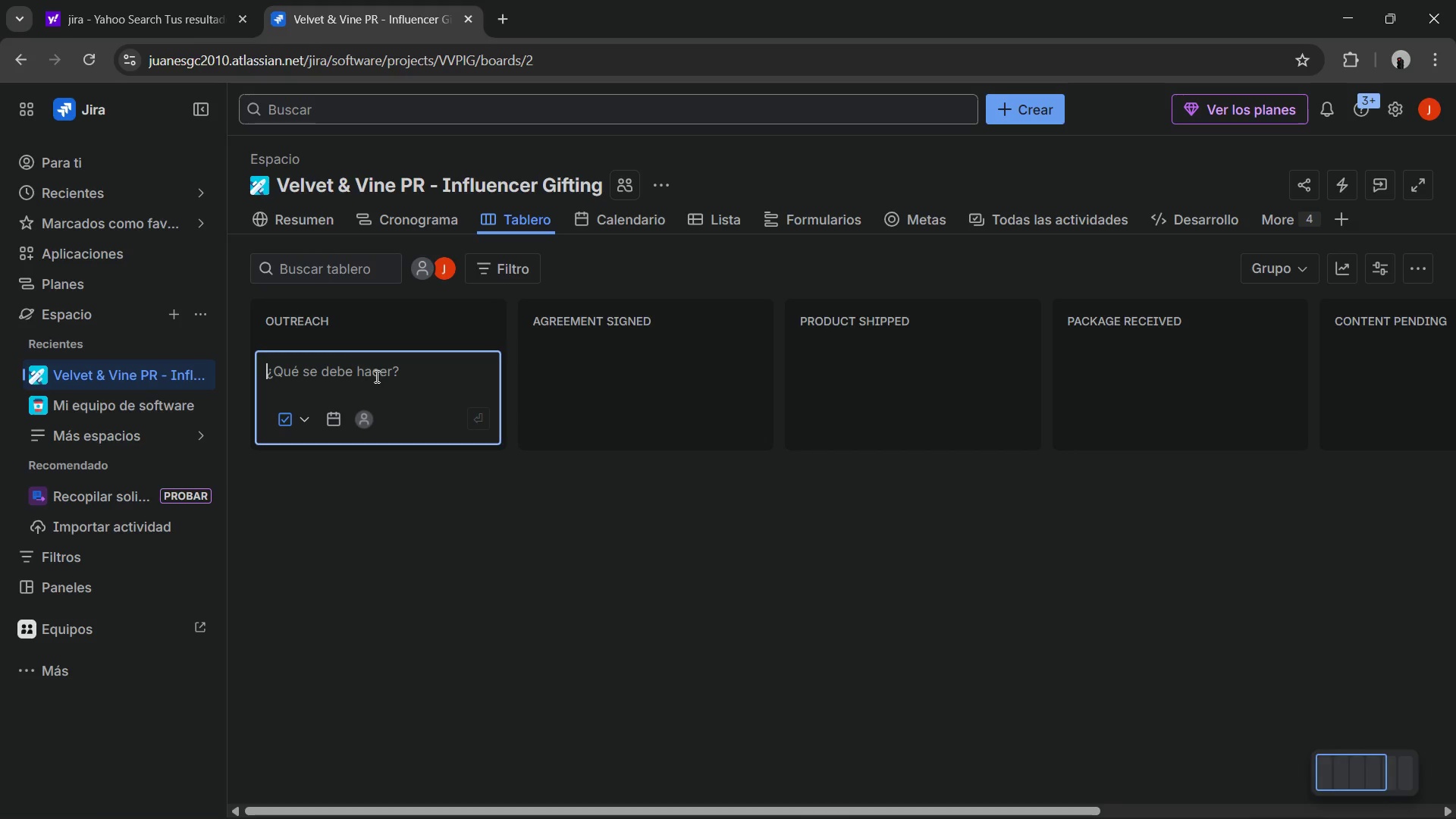 
key(Control+V)
 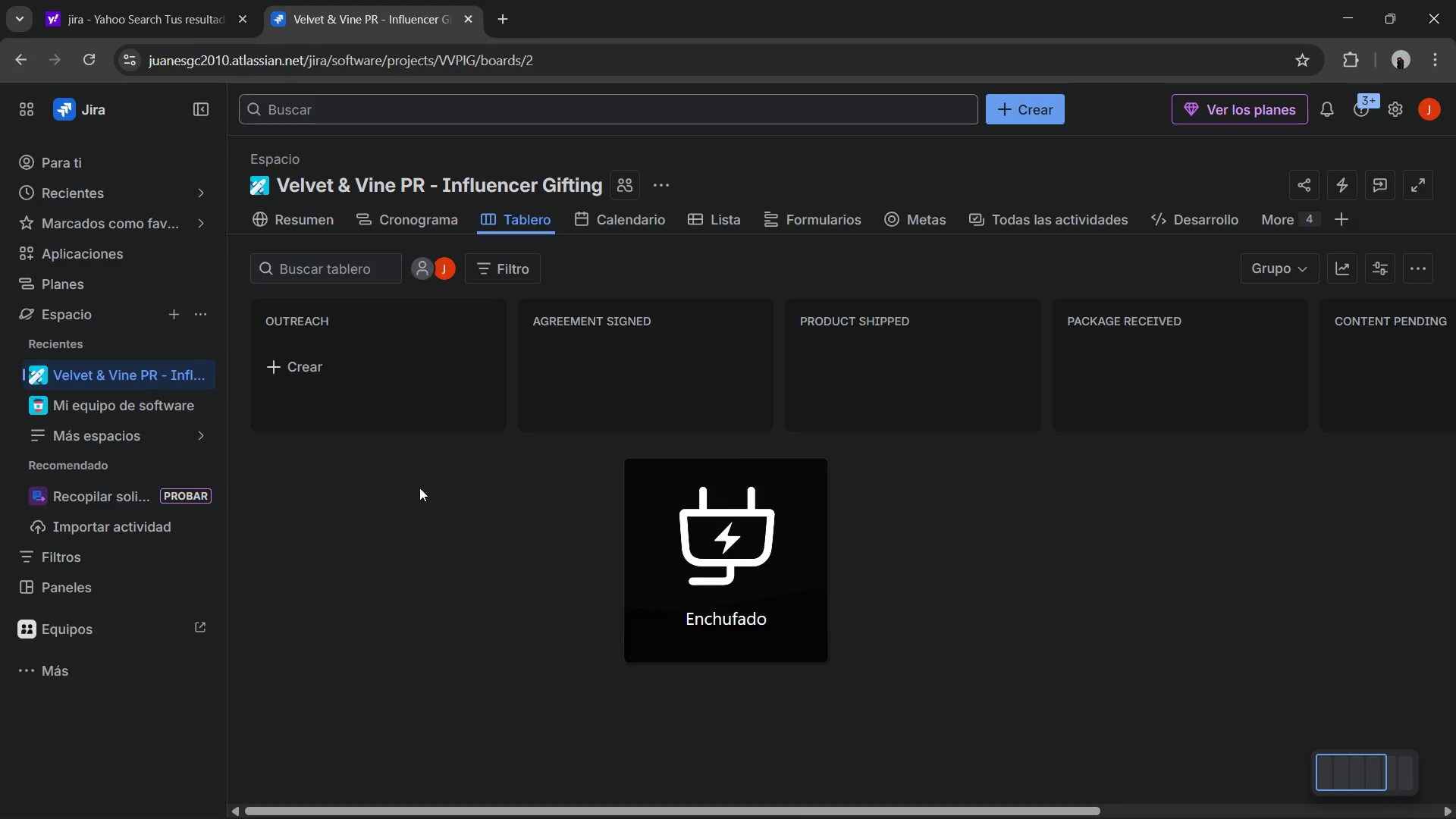 
left_click([352, 370])
 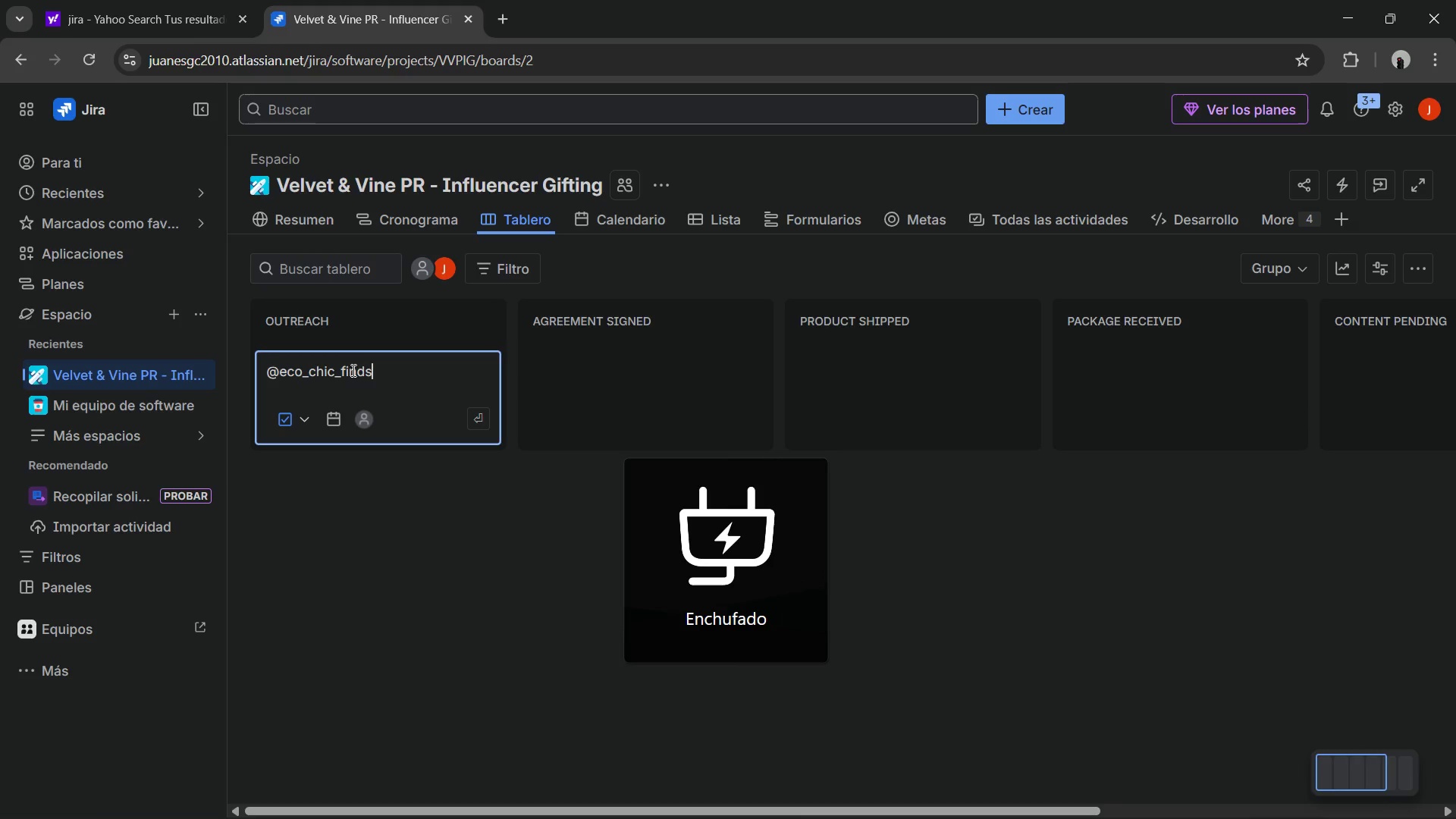 
key(Control+ControlLeft)
 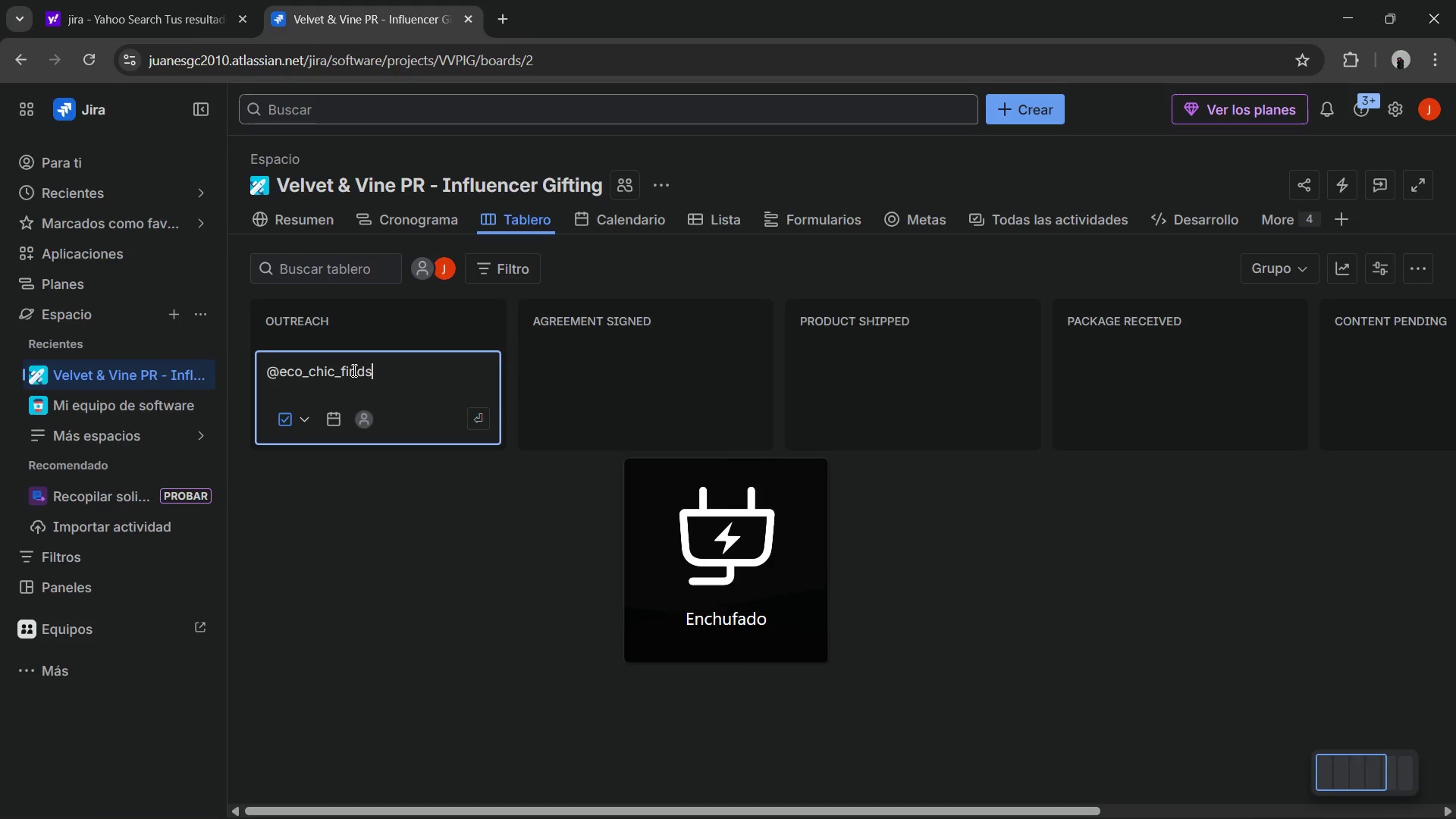 
key(Enter)
 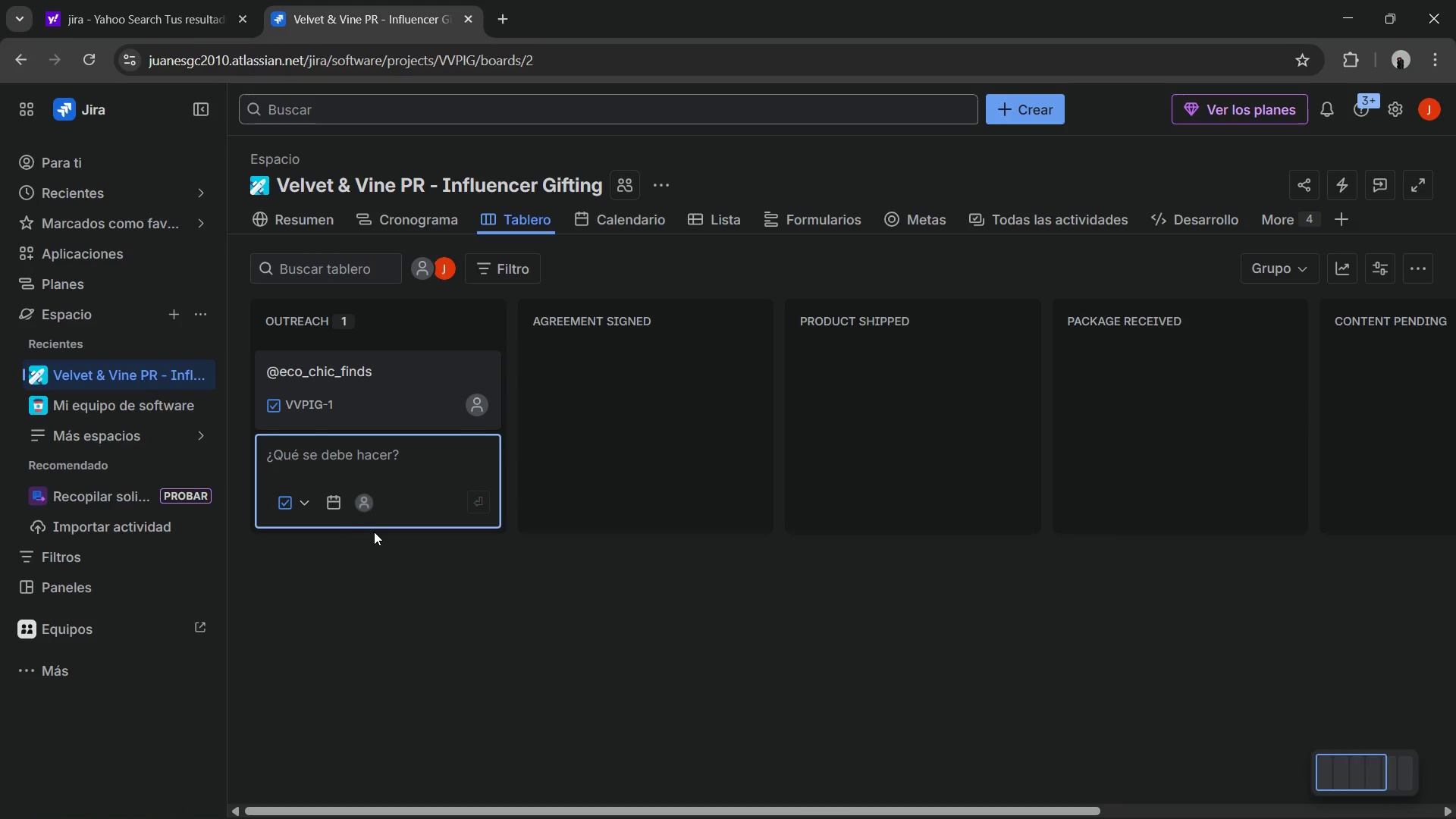 
wait(8.36)
 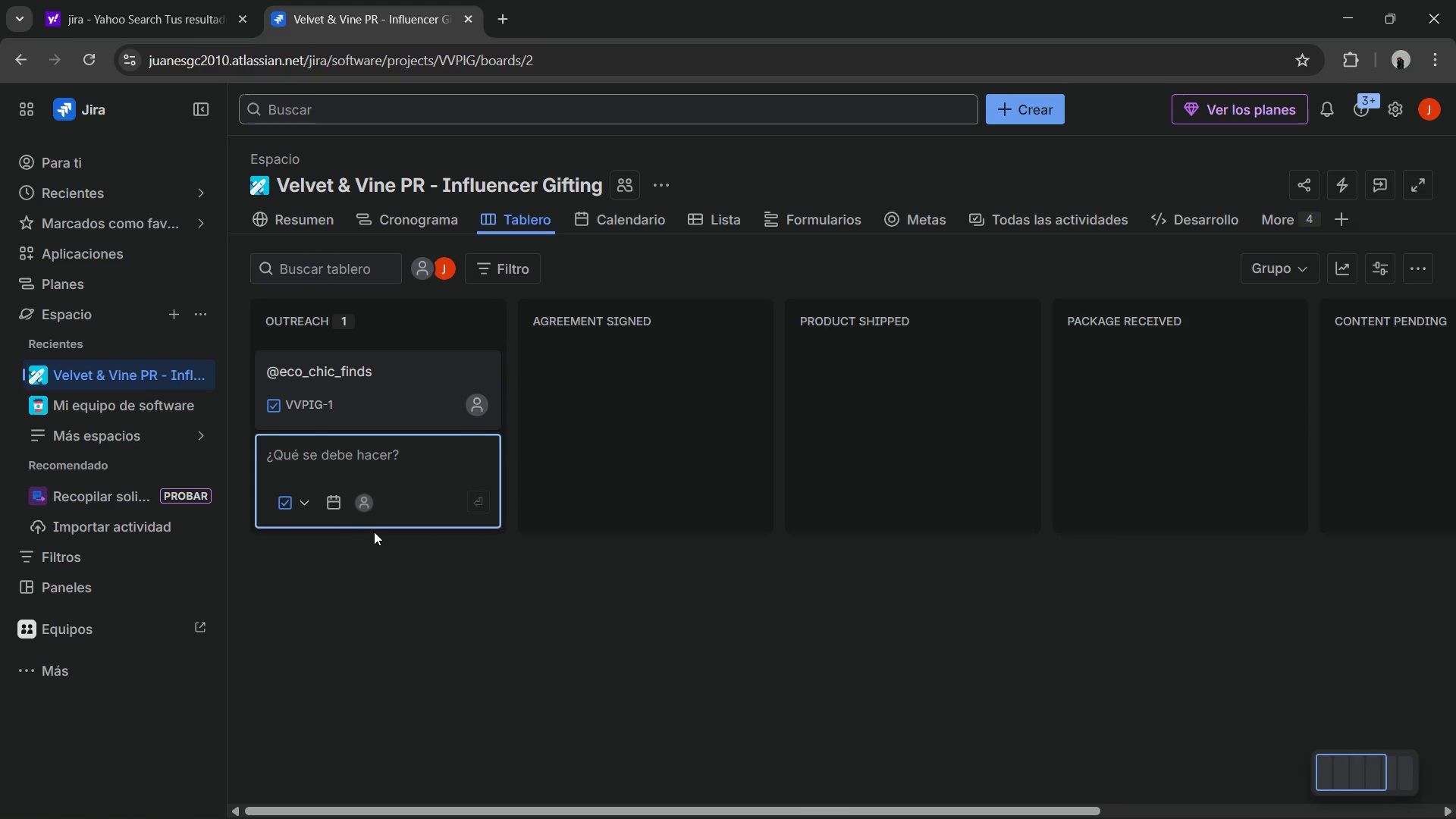 
left_click([910, 801])